 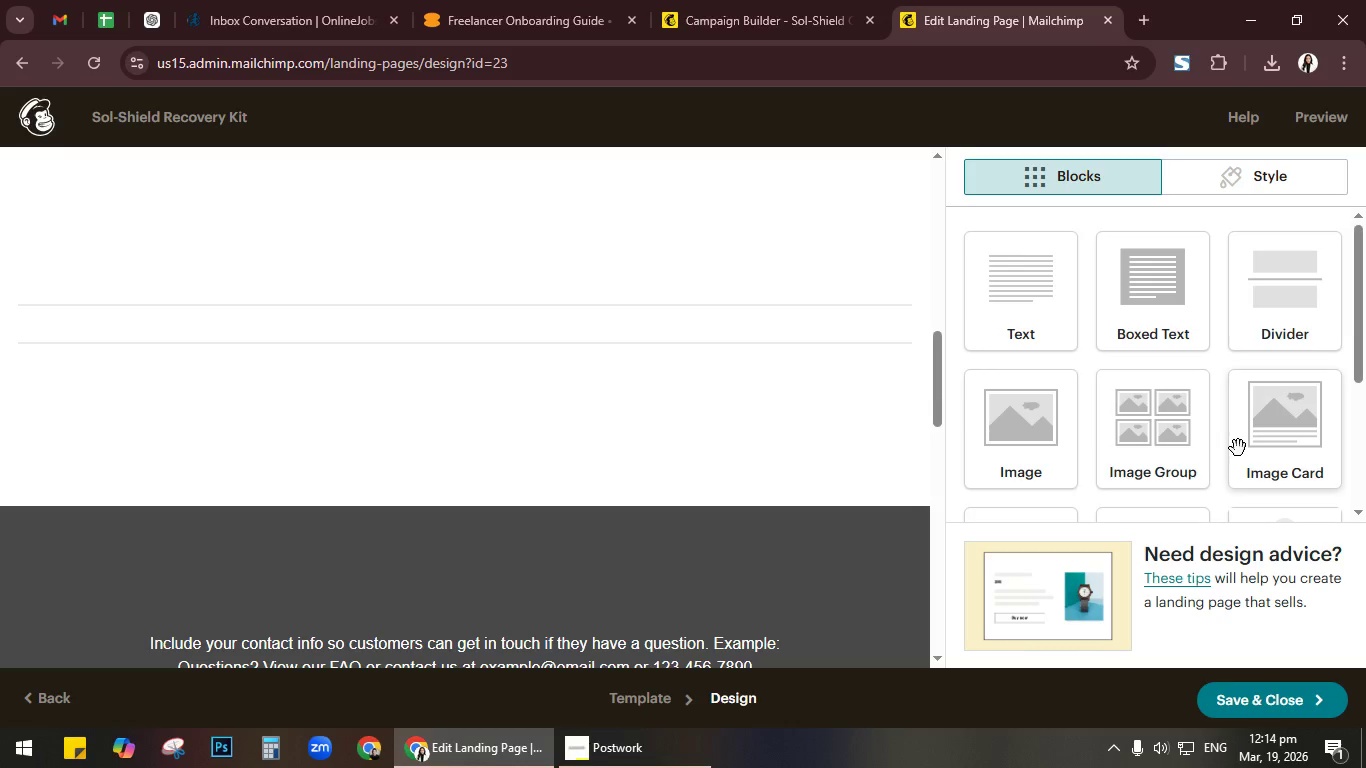 
left_click([1168, 320])
 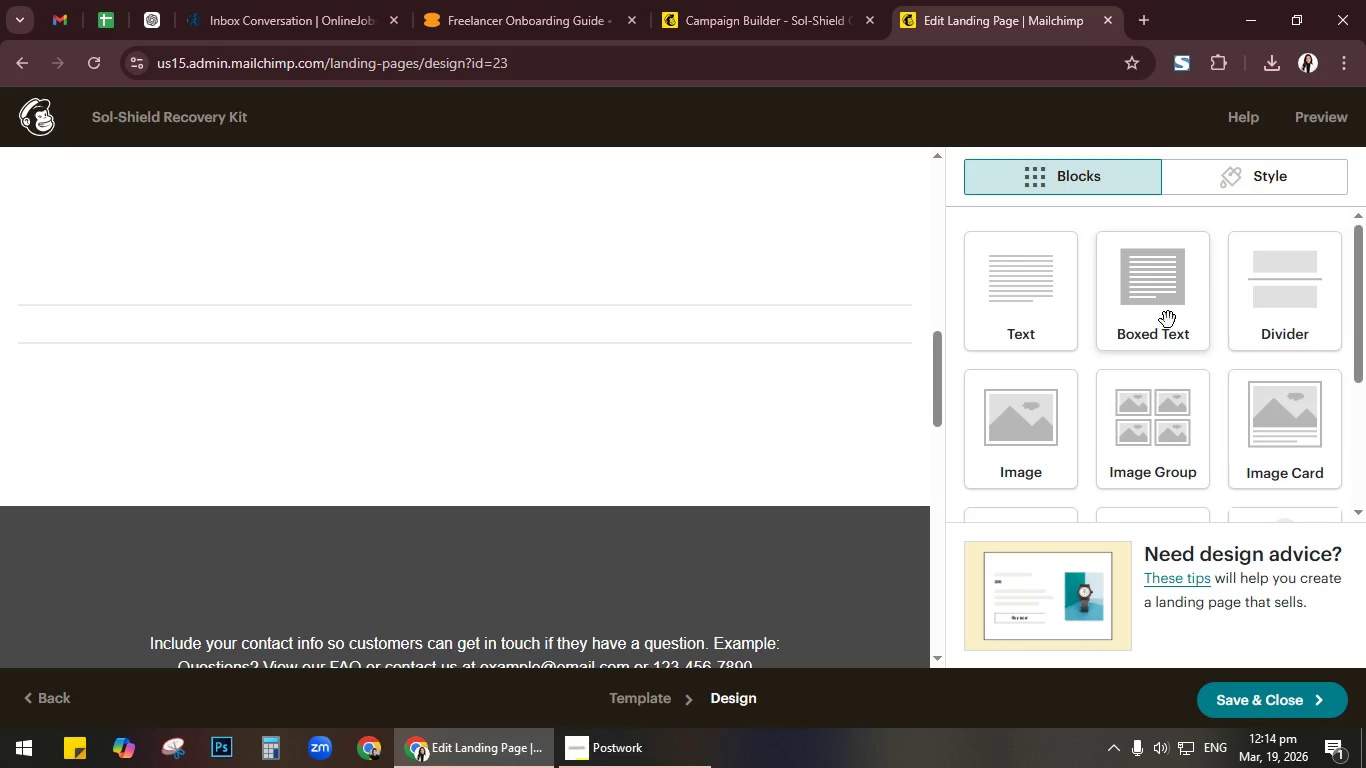 
scroll: coordinate [1168, 320], scroll_direction: up, amount: 2.0
 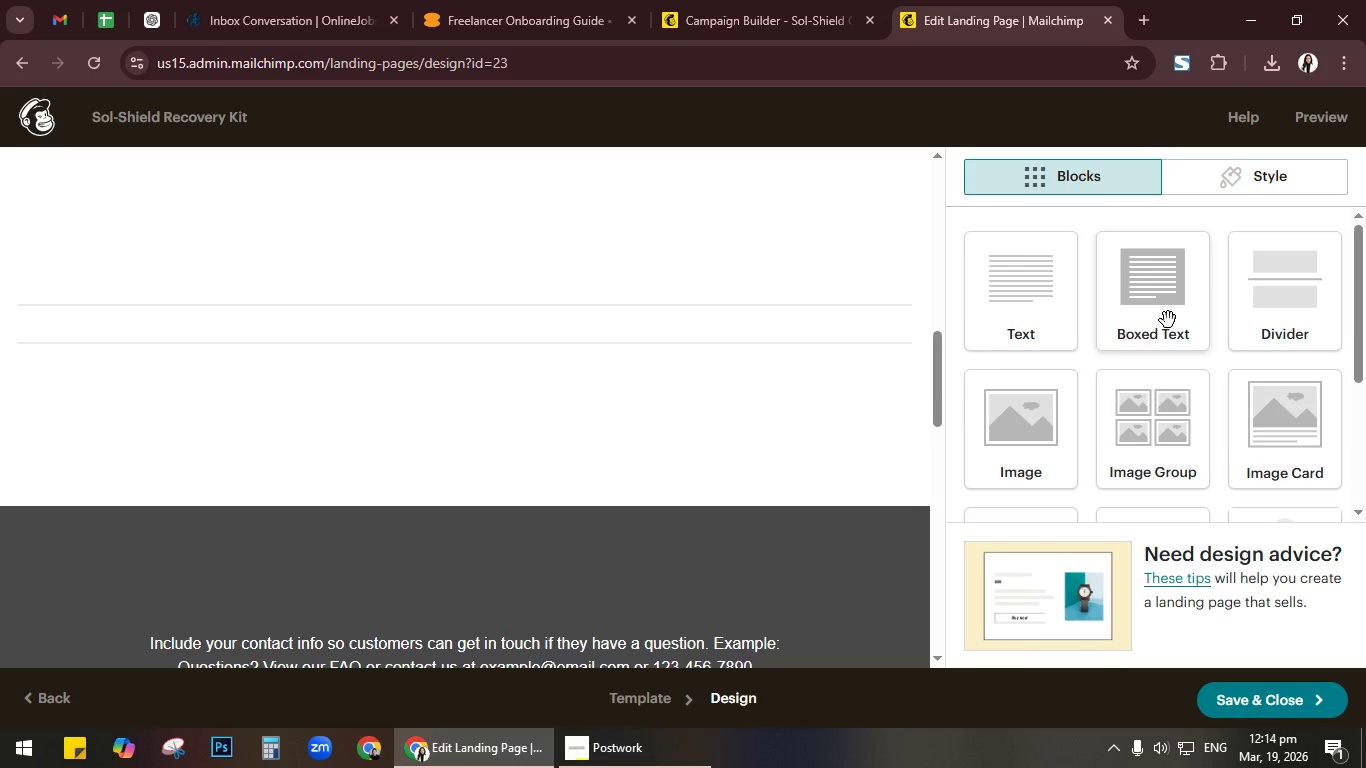 
left_click_drag(start_coordinate=[1165, 309], to_coordinate=[603, 486])
 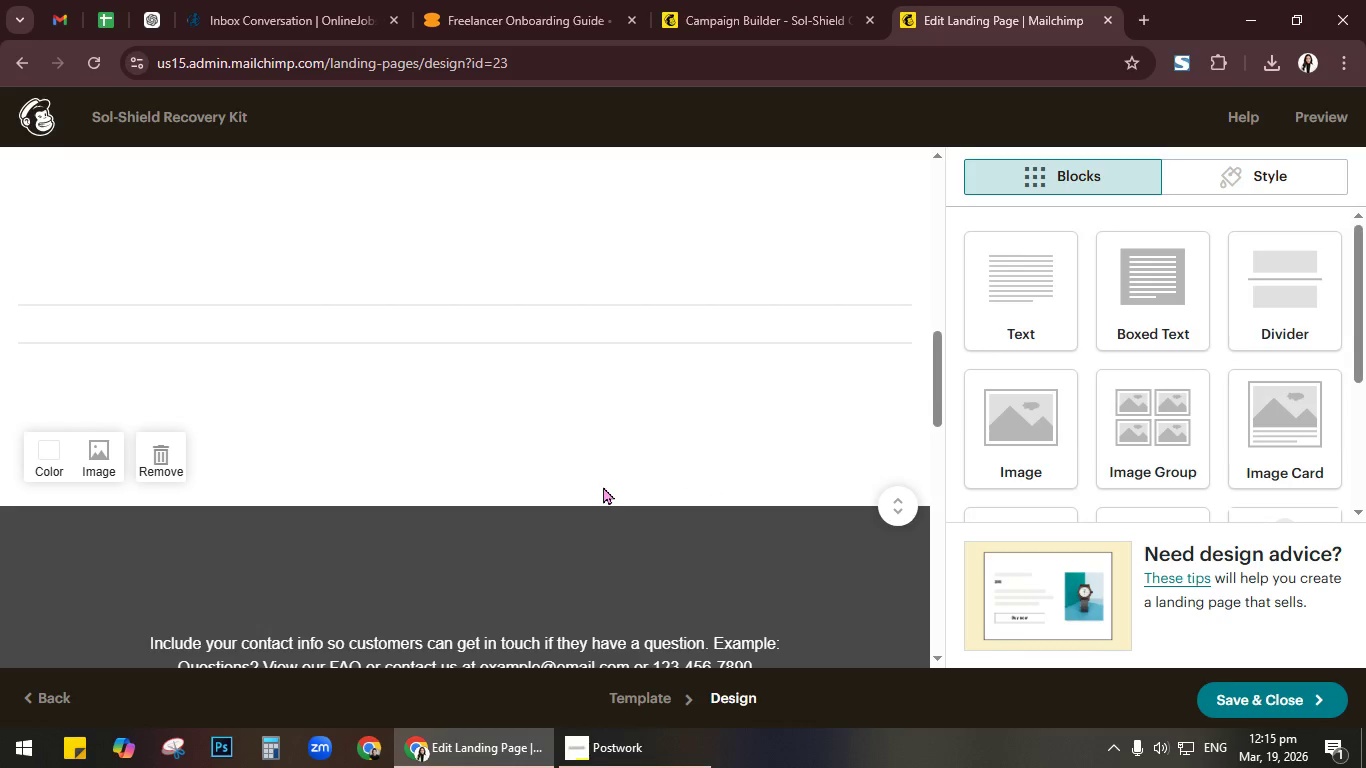 
scroll: coordinate [829, 488], scroll_direction: up, amount: 4.0
 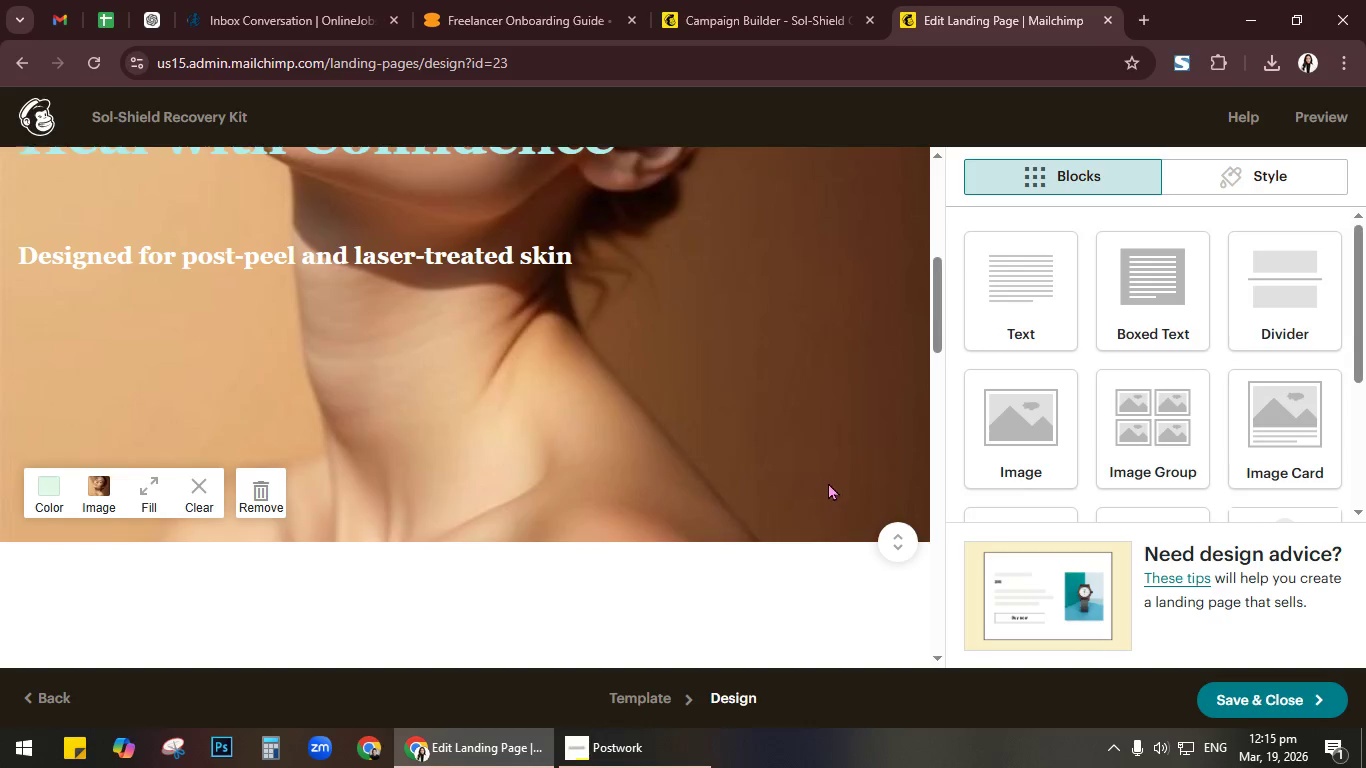 
scroll: coordinate [828, 482], scroll_direction: down, amount: 3.0
 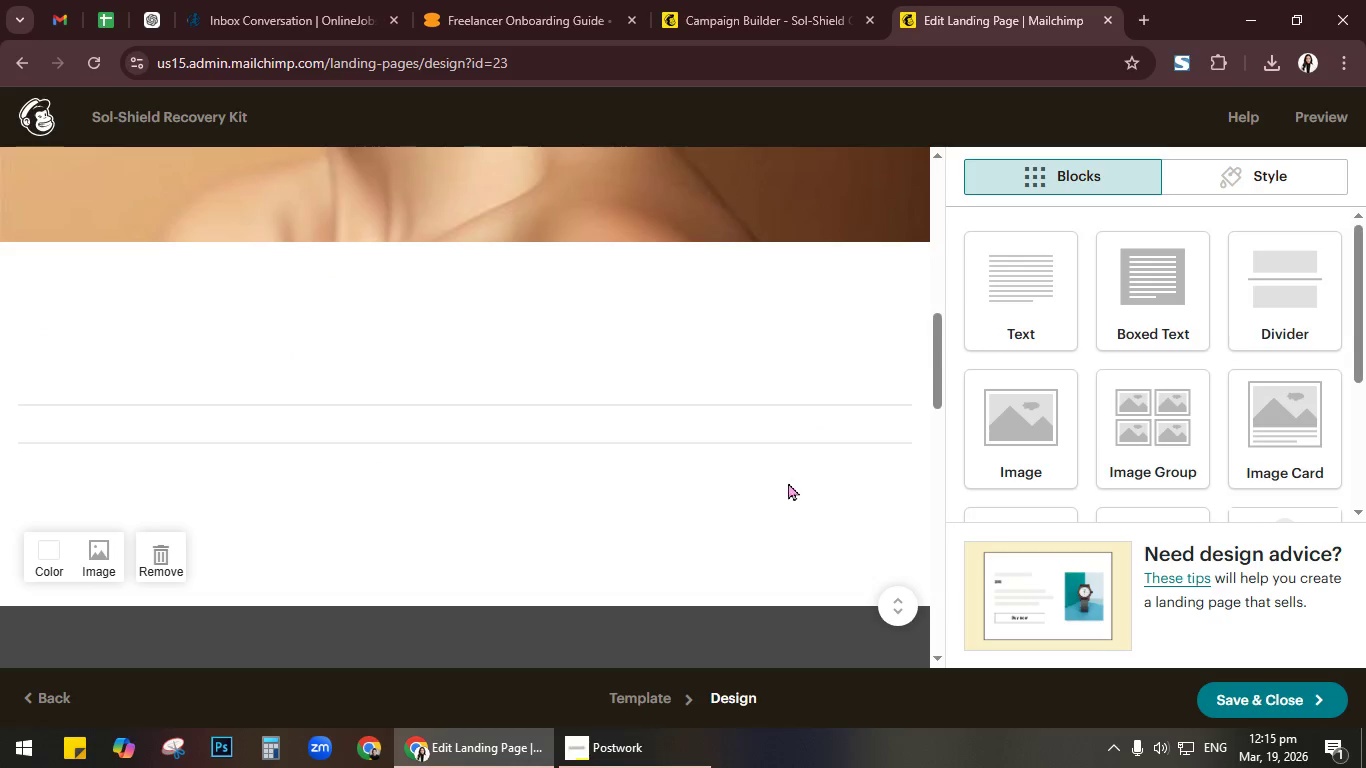 
left_click([772, 487])
 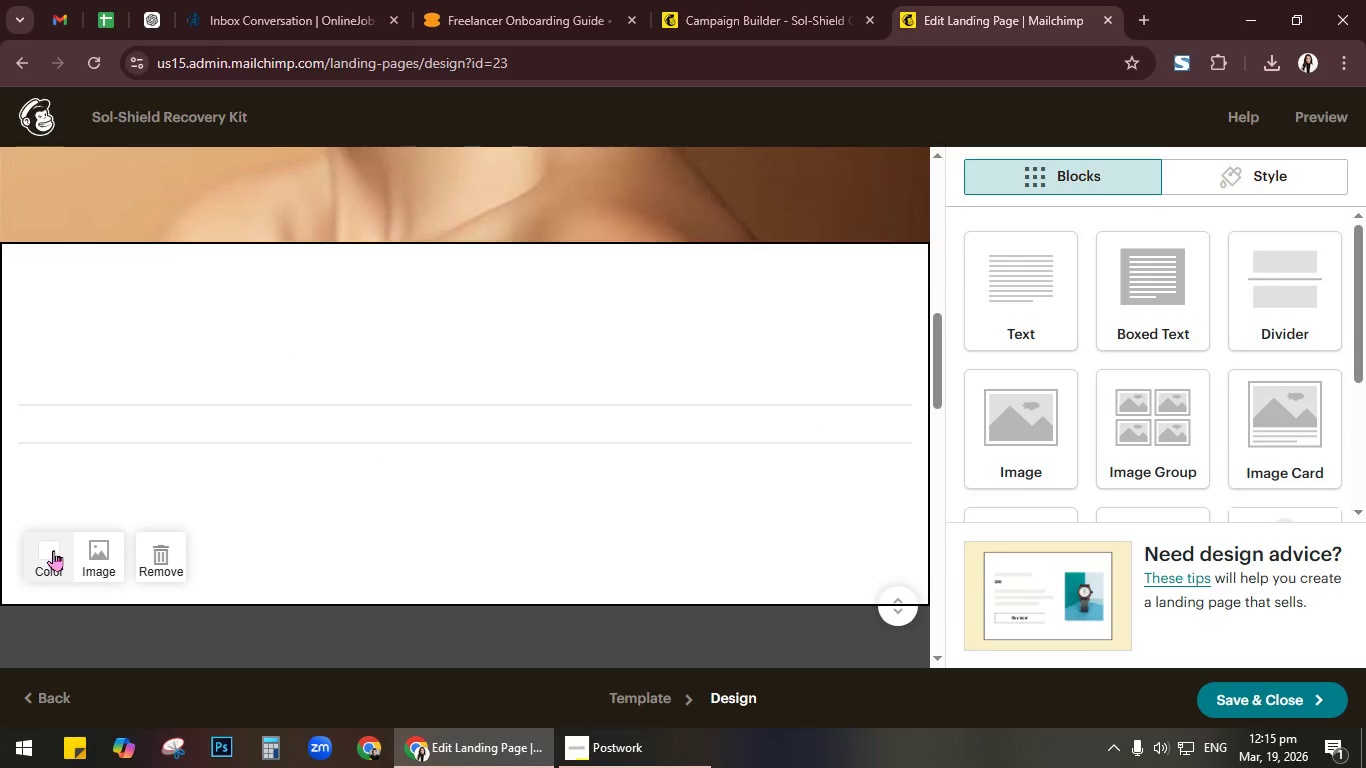 
left_click([49, 547])
 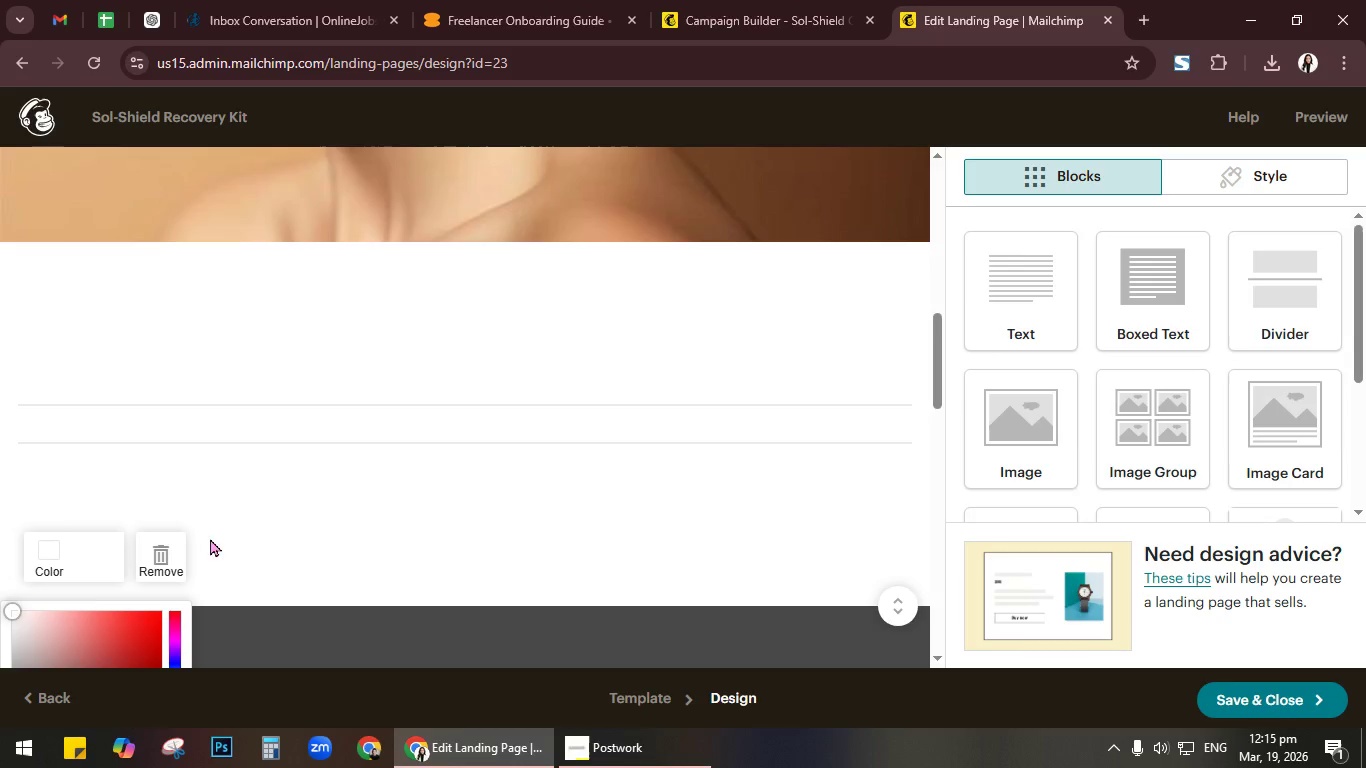 
scroll: coordinate [325, 492], scroll_direction: down, amount: 2.0
 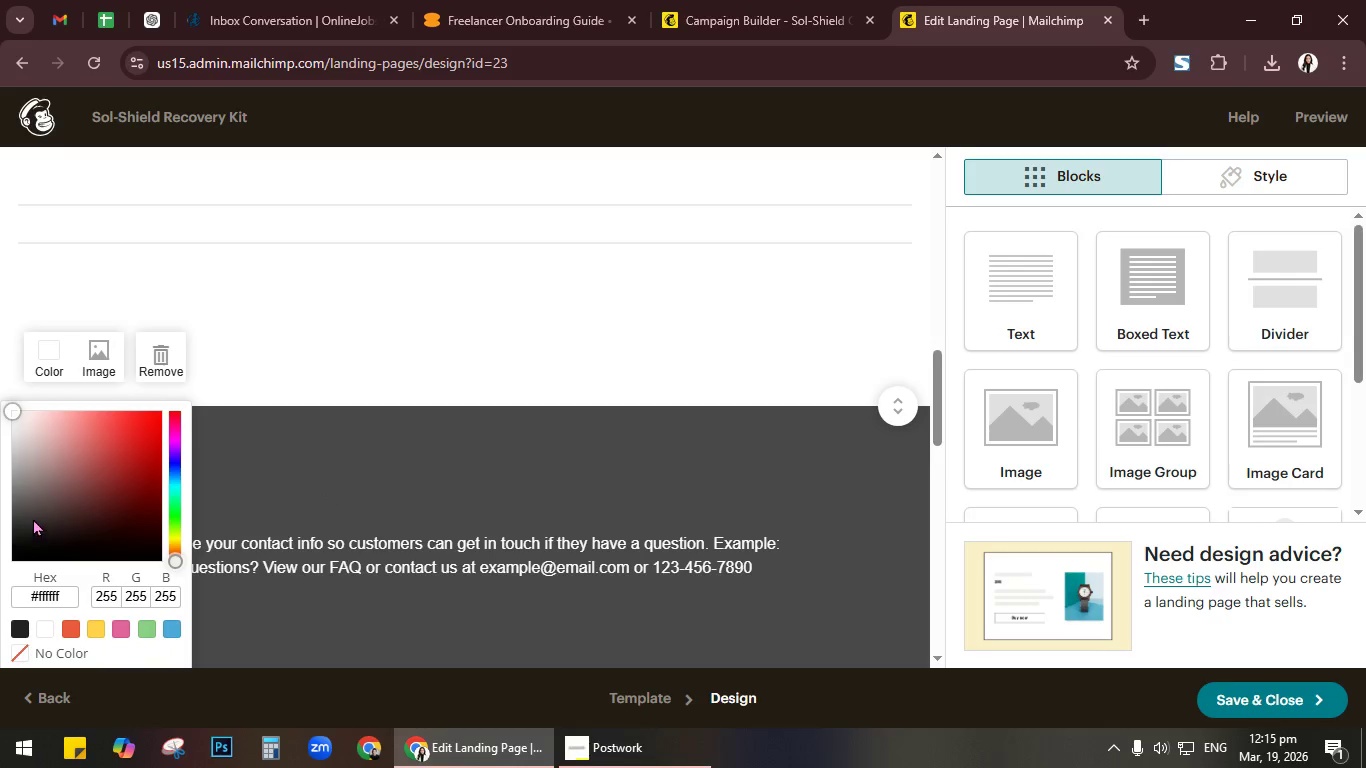 
left_click([57, 473])
 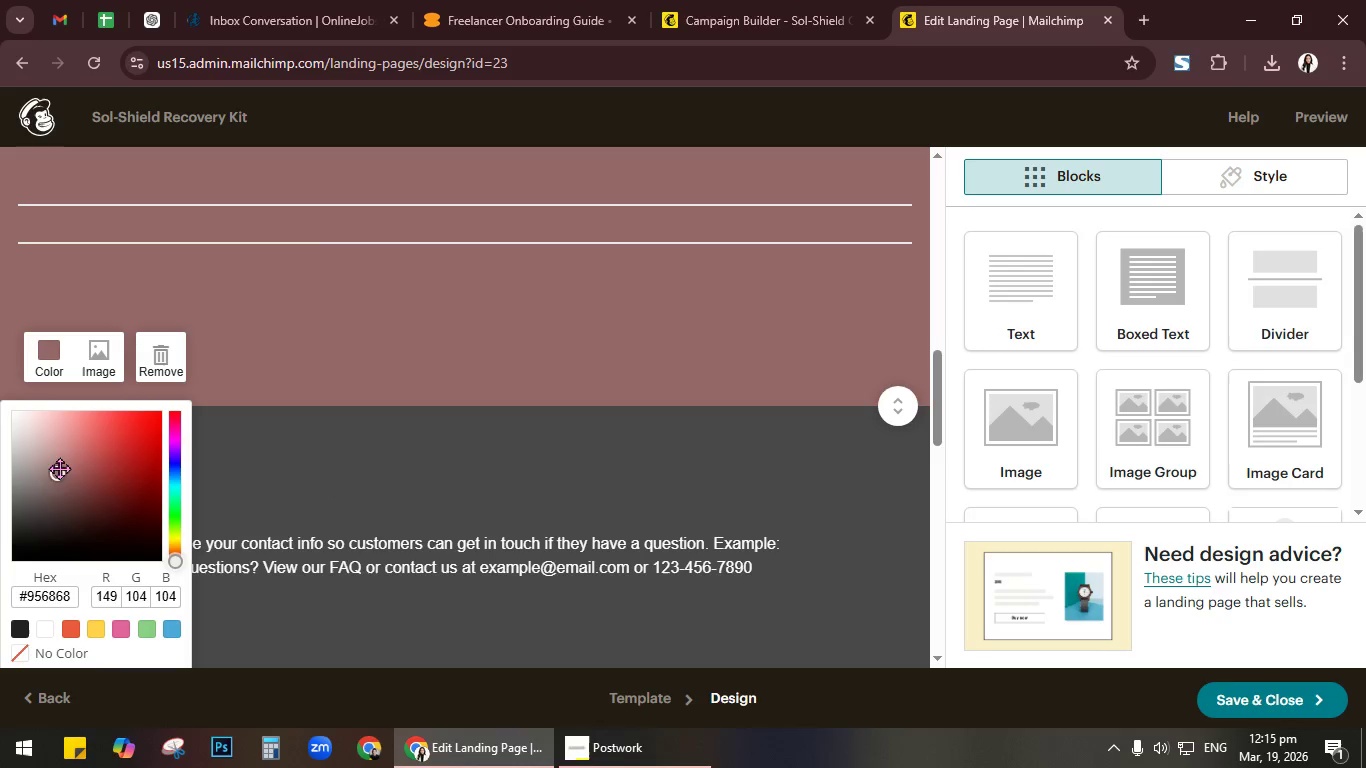 
left_click_drag(start_coordinate=[64, 457], to_coordinate=[42, 404])
 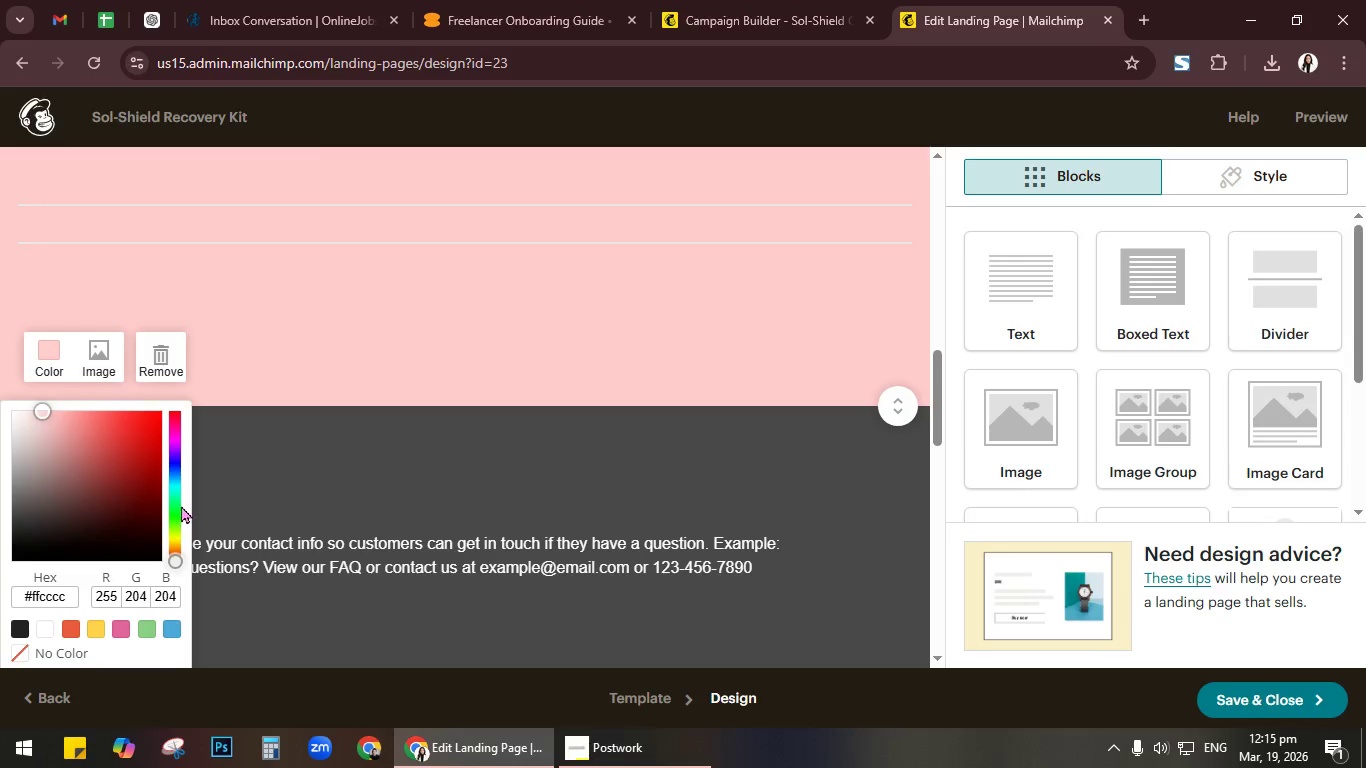 
left_click_drag(start_coordinate=[173, 524], to_coordinate=[171, 500])
 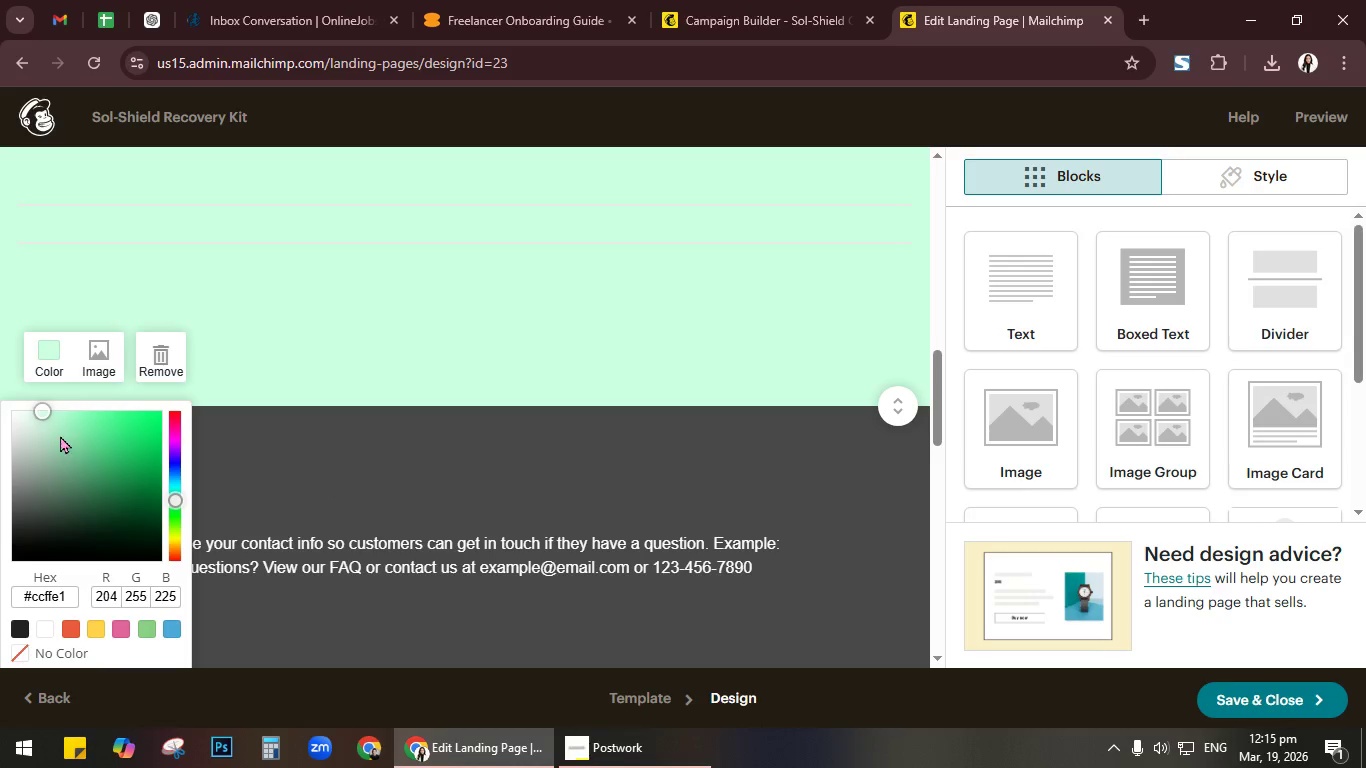 
left_click_drag(start_coordinate=[42, 414], to_coordinate=[68, 450])
 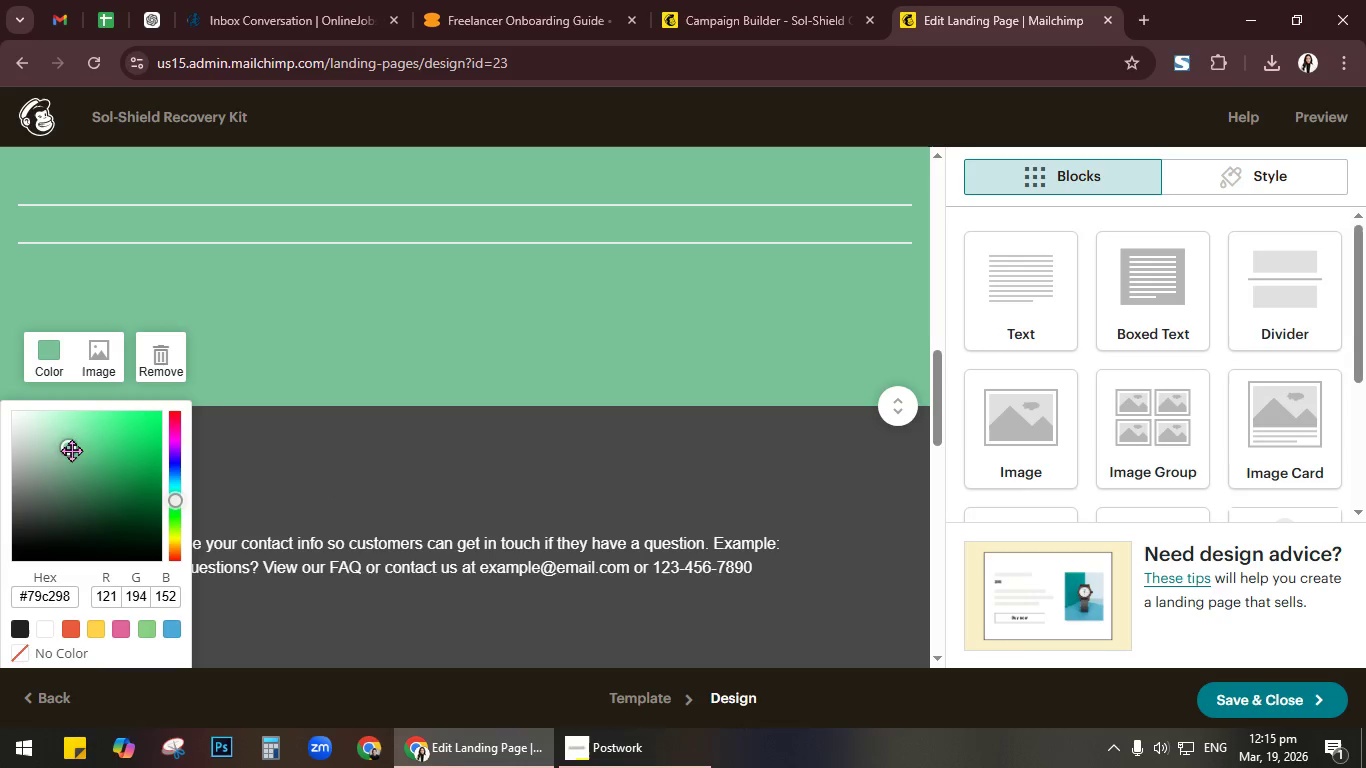 
left_click_drag(start_coordinate=[68, 449], to_coordinate=[35, 414])
 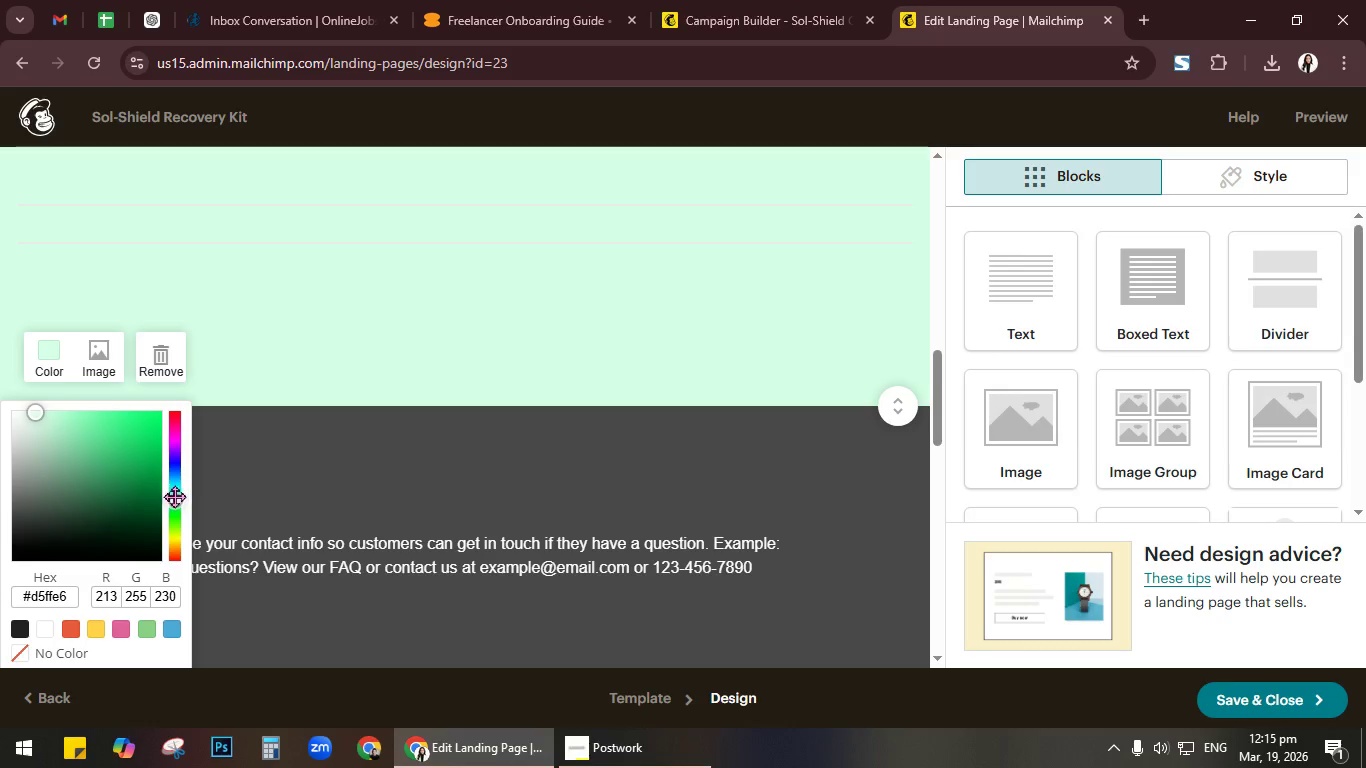 
left_click_drag(start_coordinate=[174, 503], to_coordinate=[175, 512])
 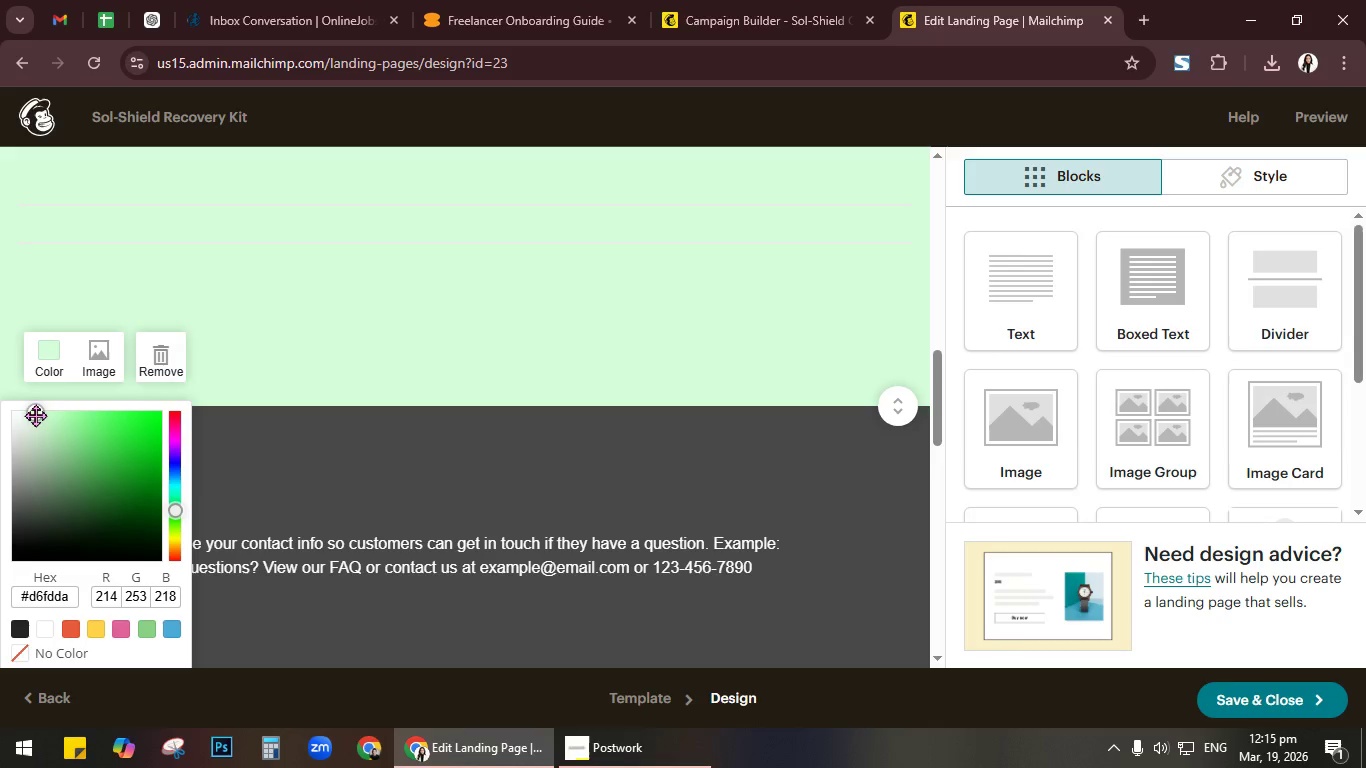 
left_click_drag(start_coordinate=[35, 415], to_coordinate=[0, 402])
 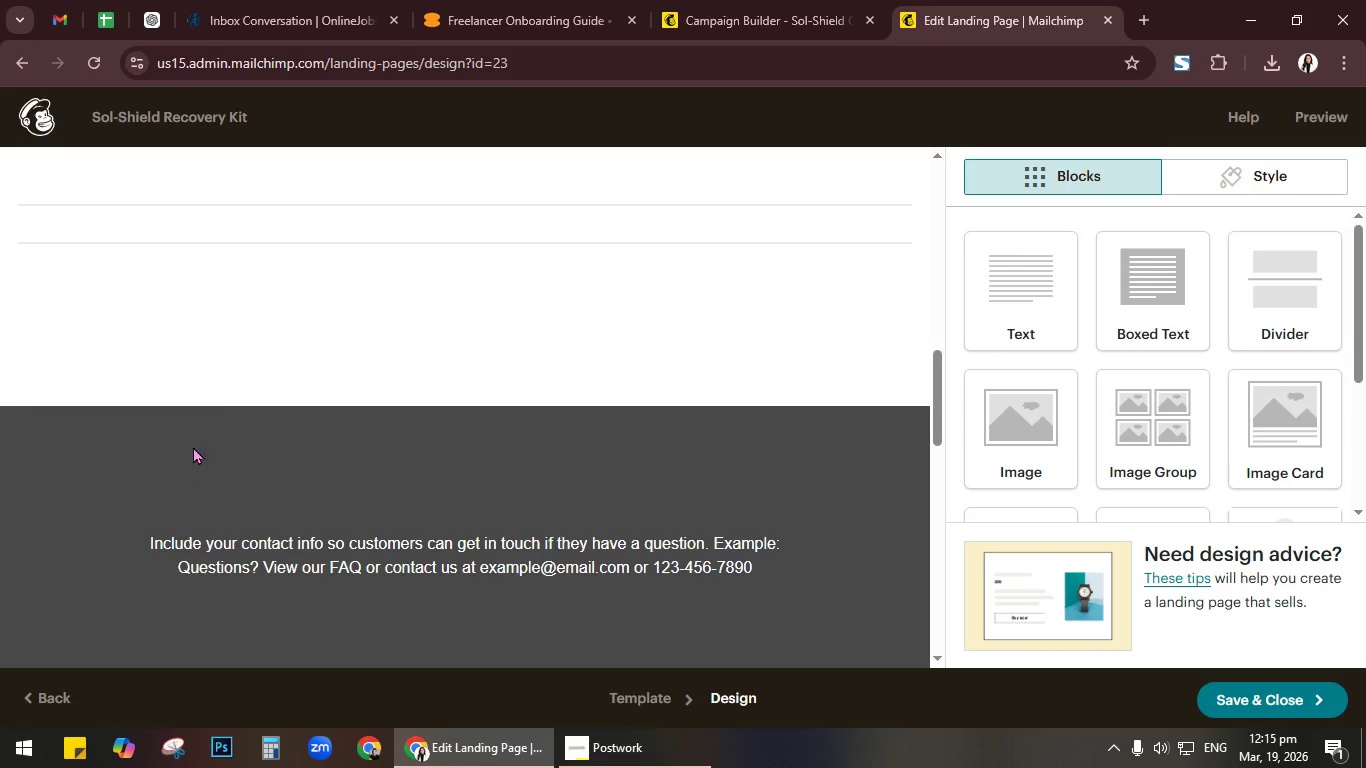 
left_click([260, 365])
 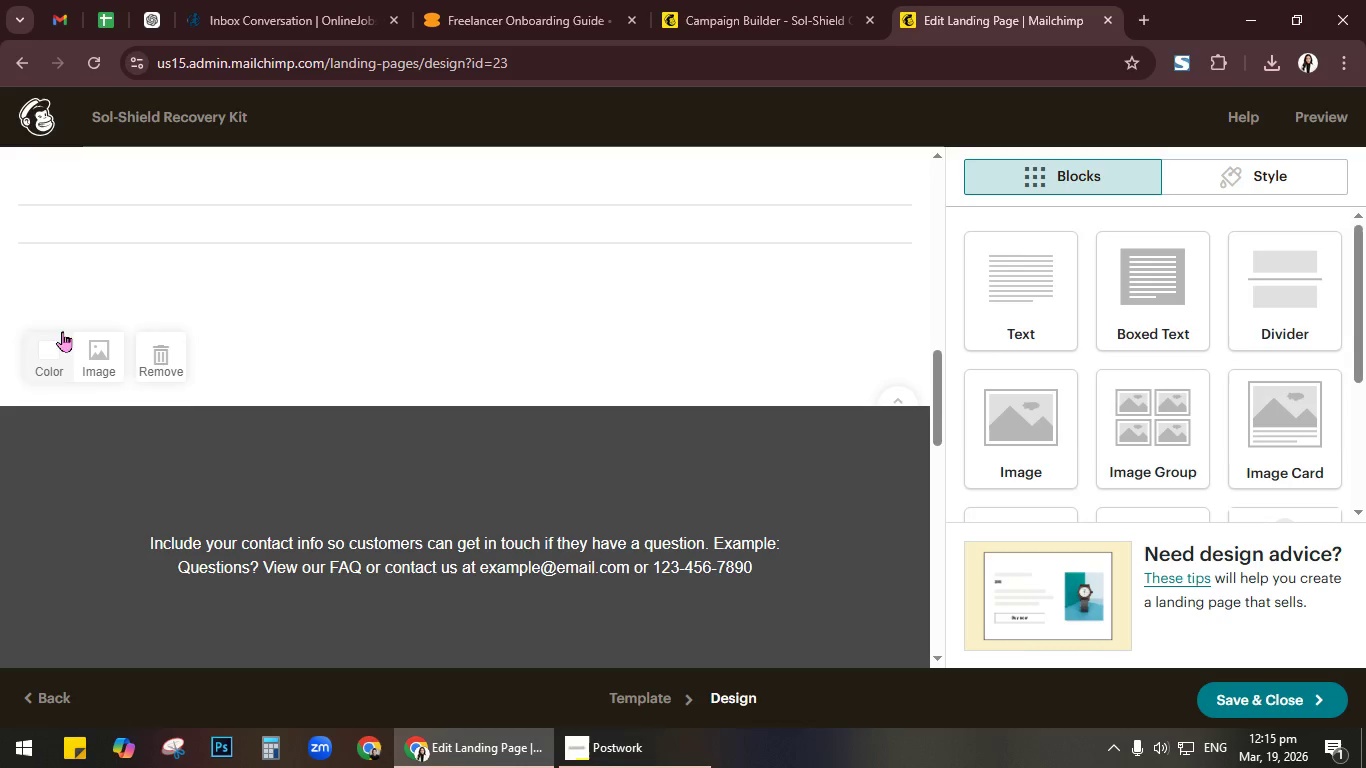 
left_click([52, 354])
 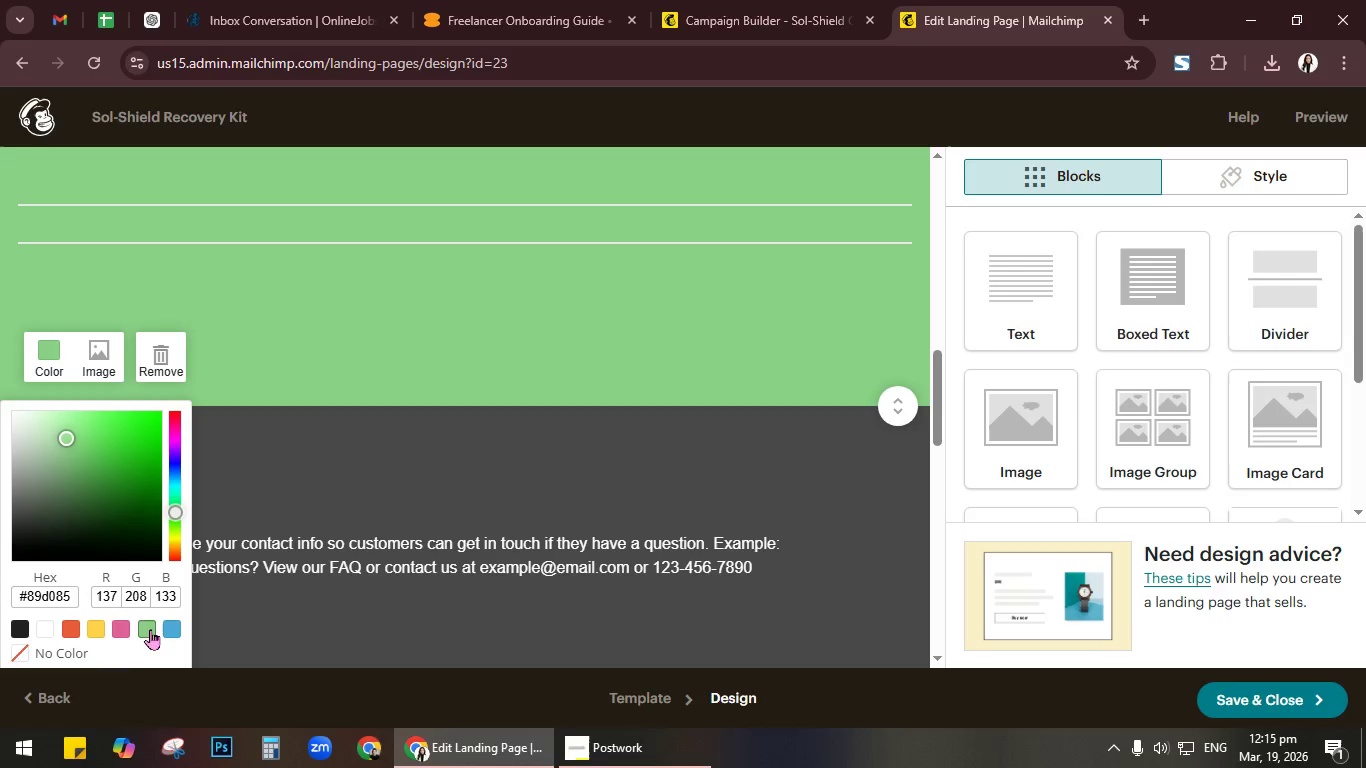 
left_click_drag(start_coordinate=[66, 435], to_coordinate=[49, 411])
 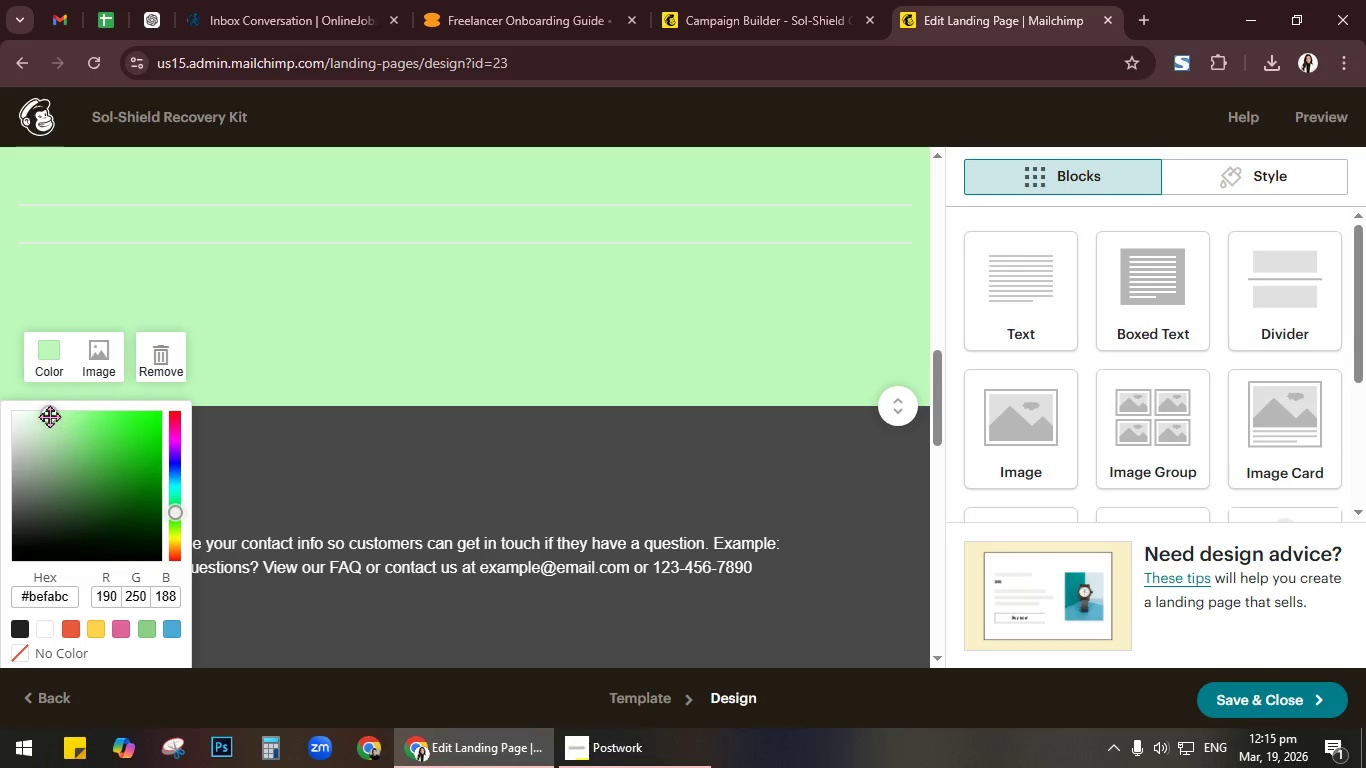 
left_click_drag(start_coordinate=[49, 415], to_coordinate=[39, 413])
 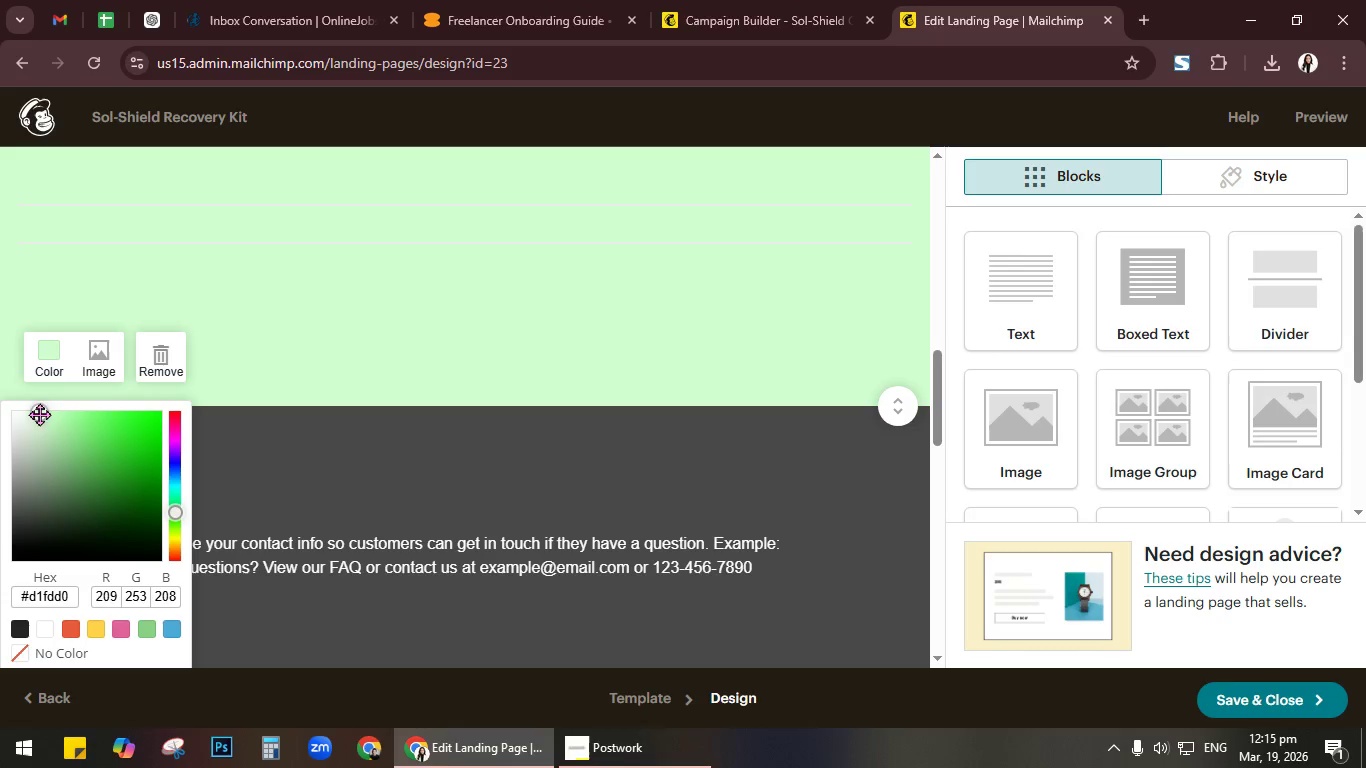 
left_click_drag(start_coordinate=[39, 414], to_coordinate=[29, 411])
 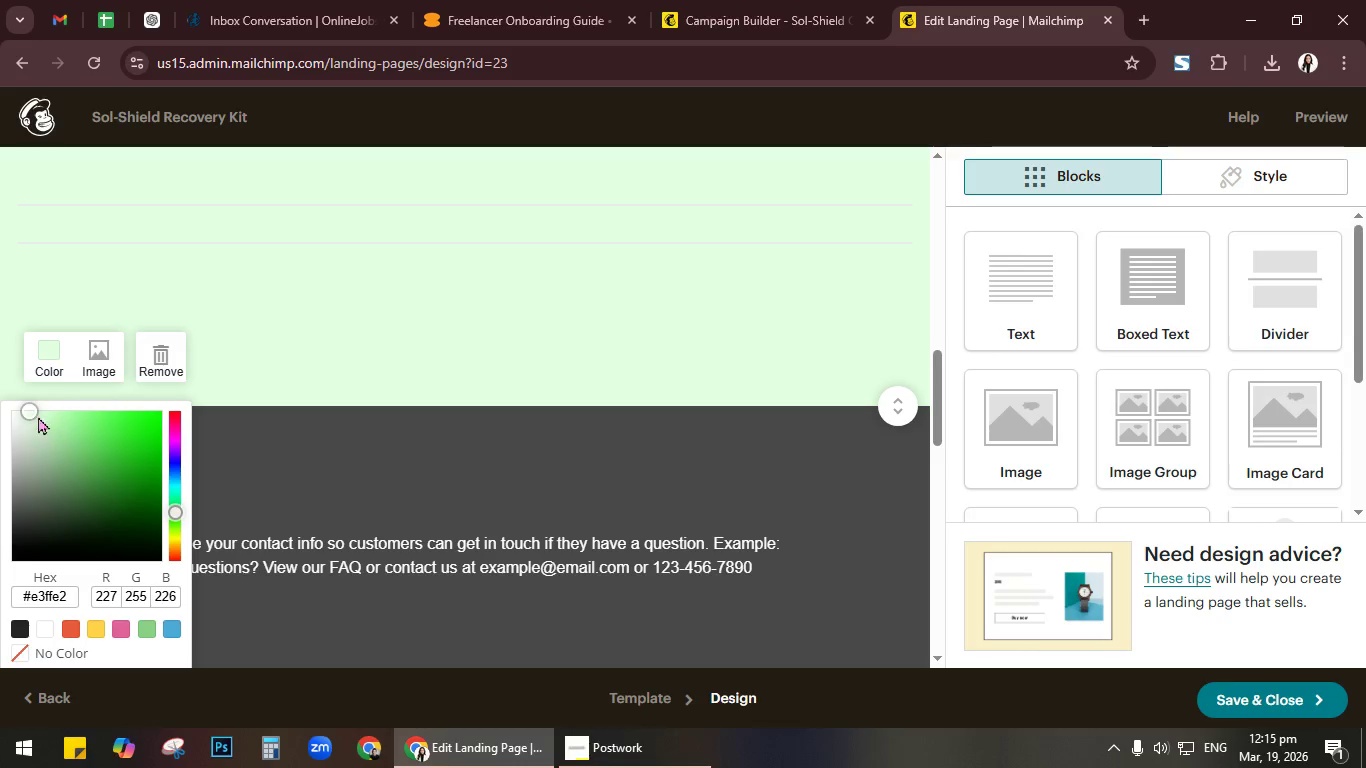 
left_click_drag(start_coordinate=[31, 414], to_coordinate=[22, 413])
 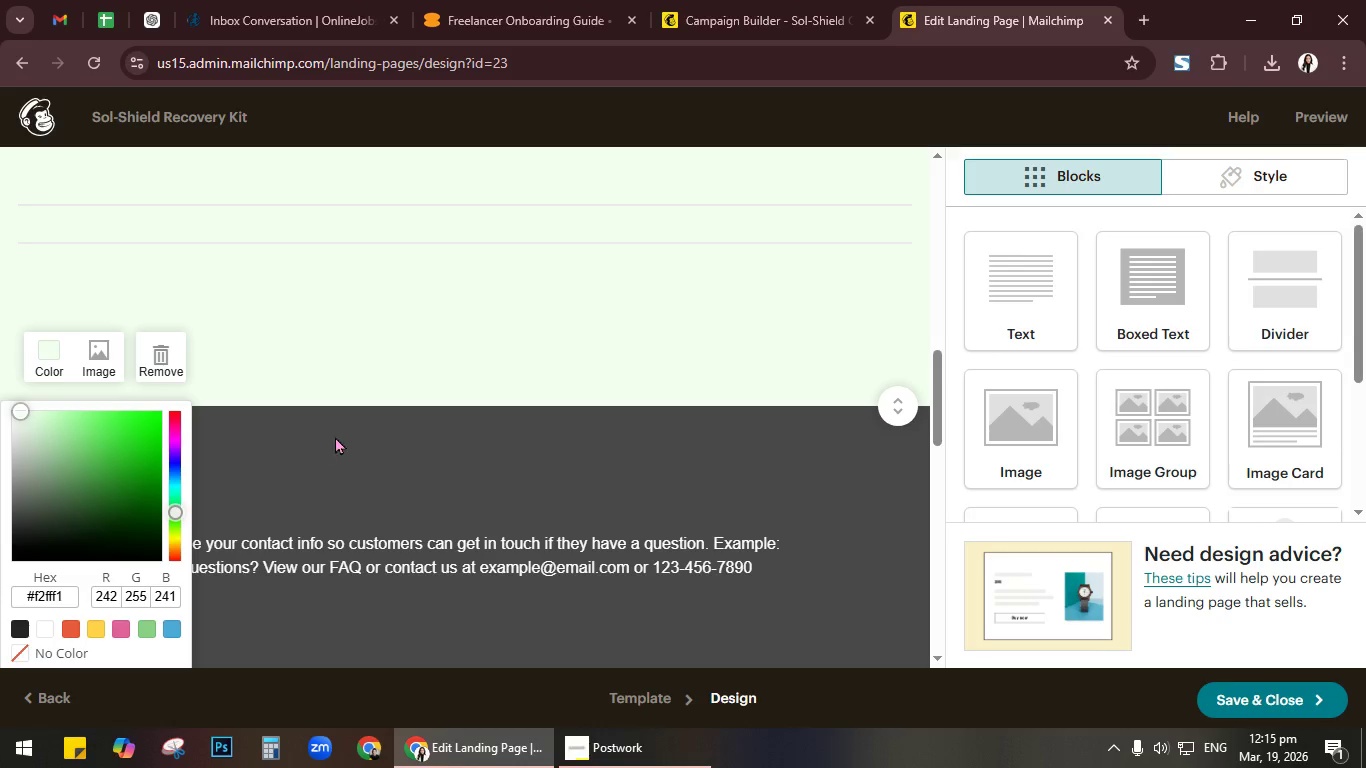 
left_click_drag(start_coordinate=[359, 446], to_coordinate=[366, 444])
 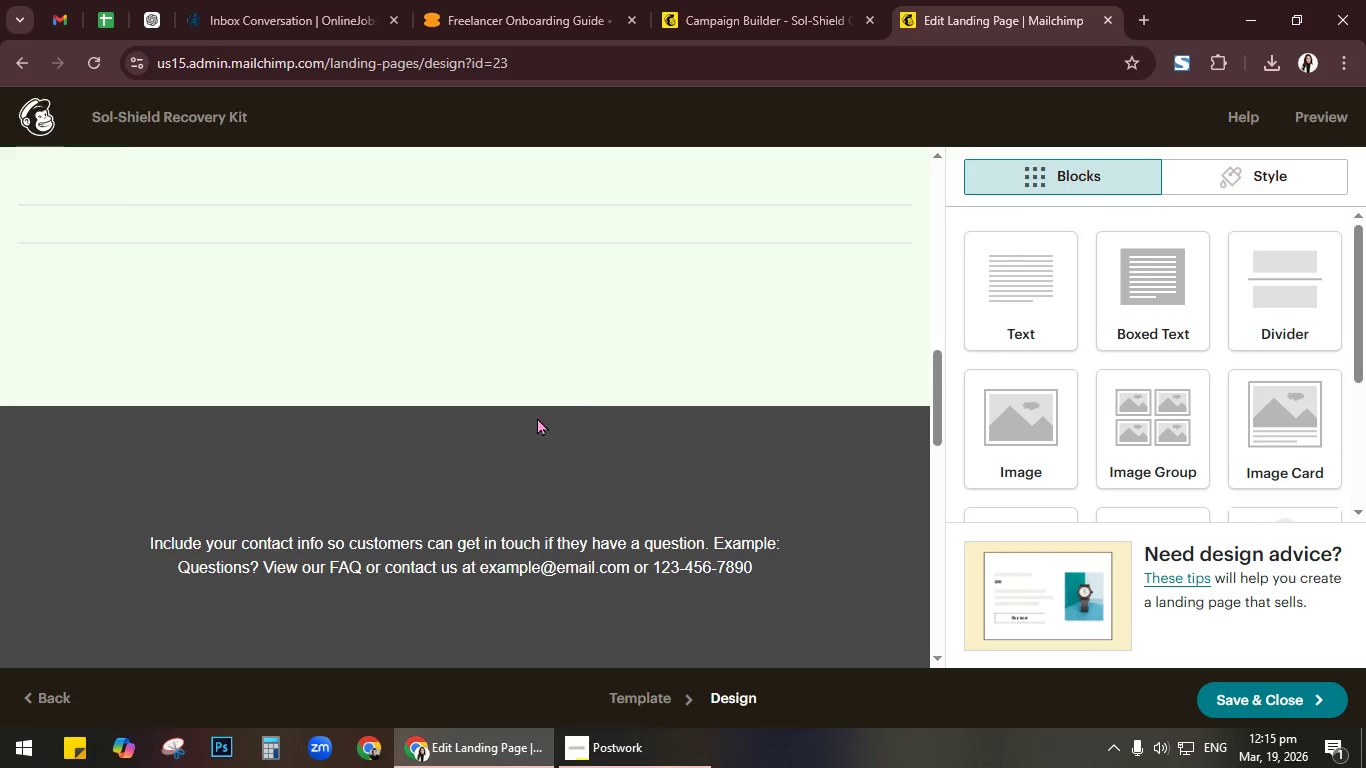 
scroll: coordinate [592, 405], scroll_direction: up, amount: 4.0
 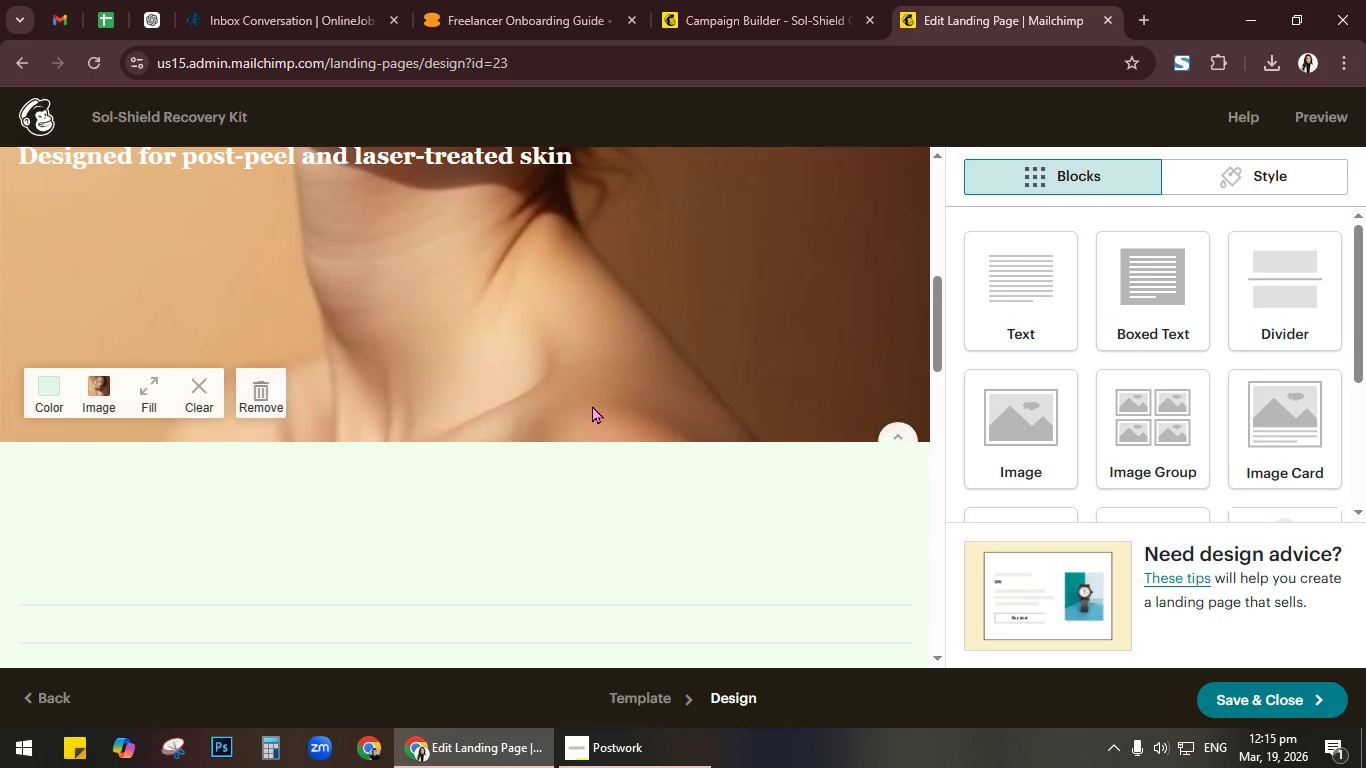 
scroll: coordinate [1227, 368], scroll_direction: down, amount: 5.0
 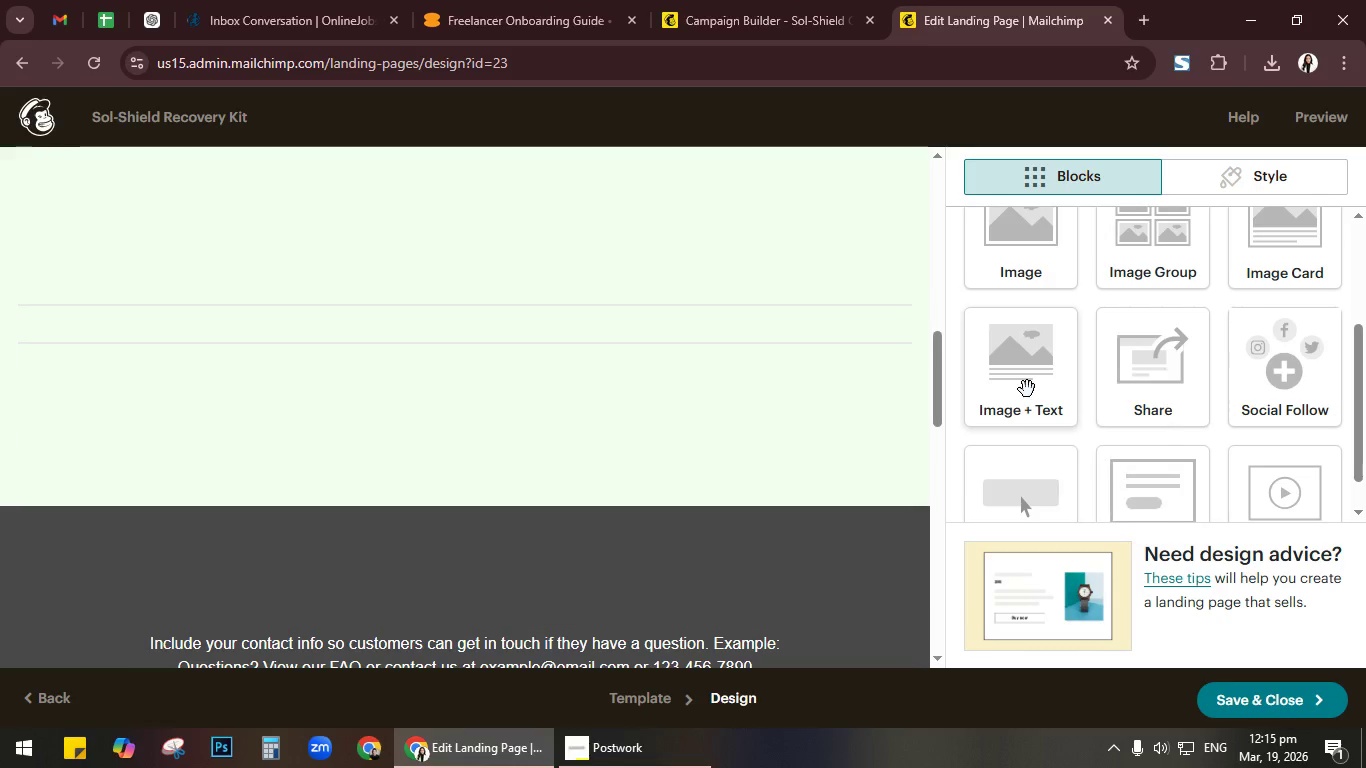 
left_click([1024, 389])
 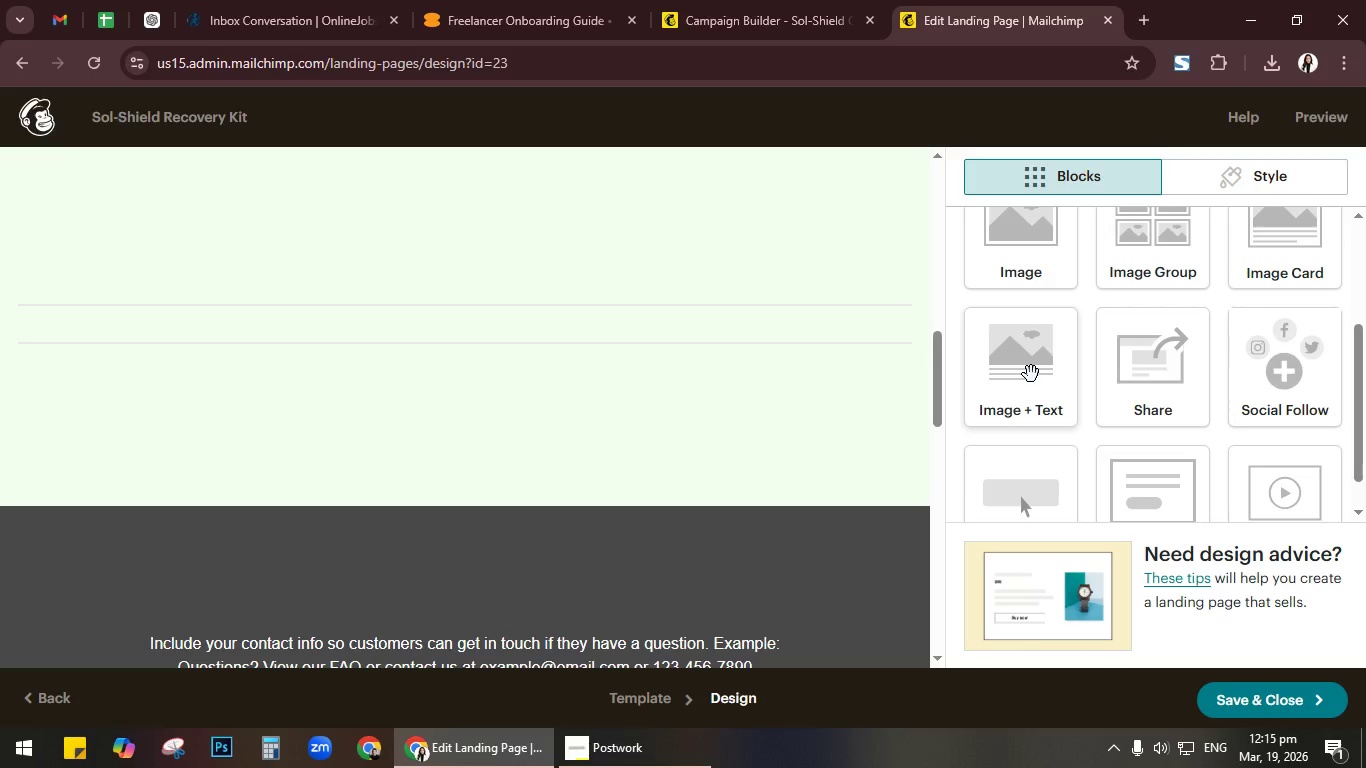 
left_click([1031, 374])
 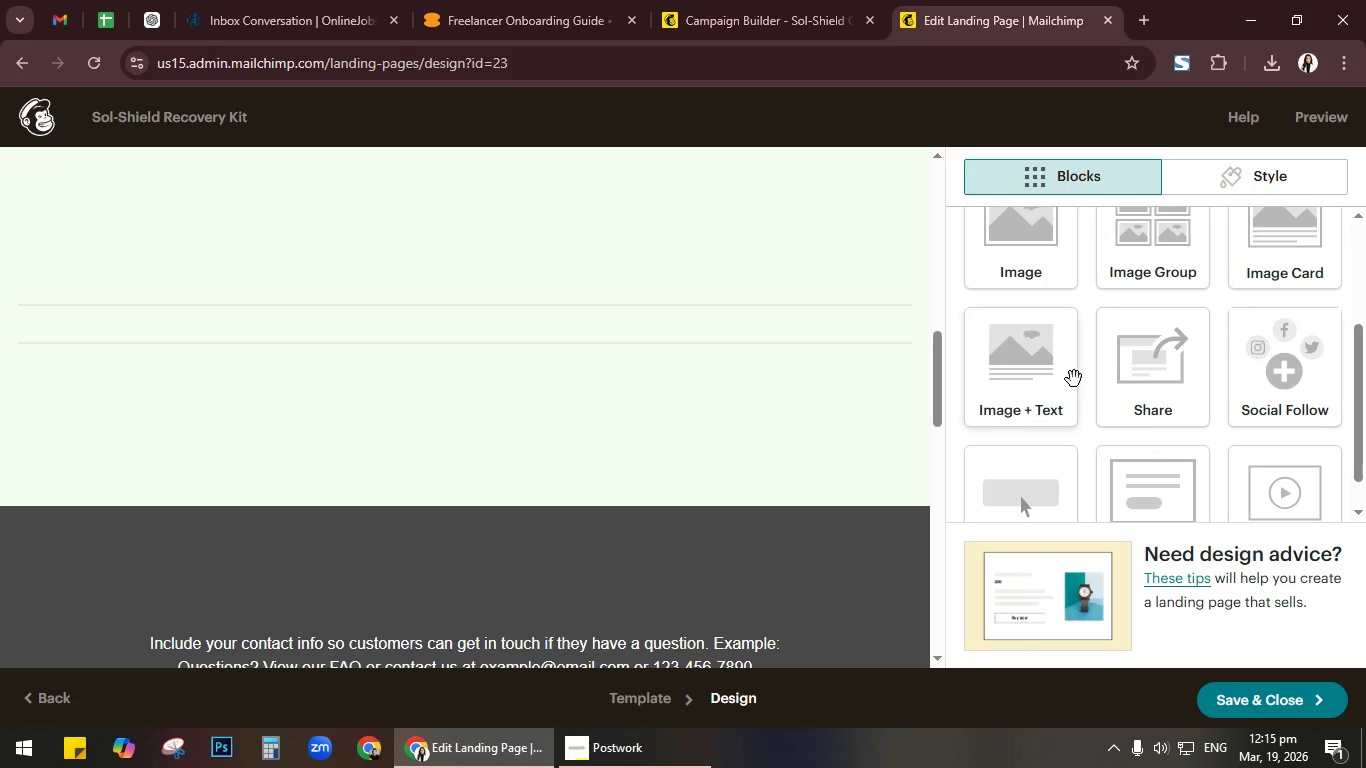 
left_click_drag(start_coordinate=[1024, 373], to_coordinate=[589, 340])